 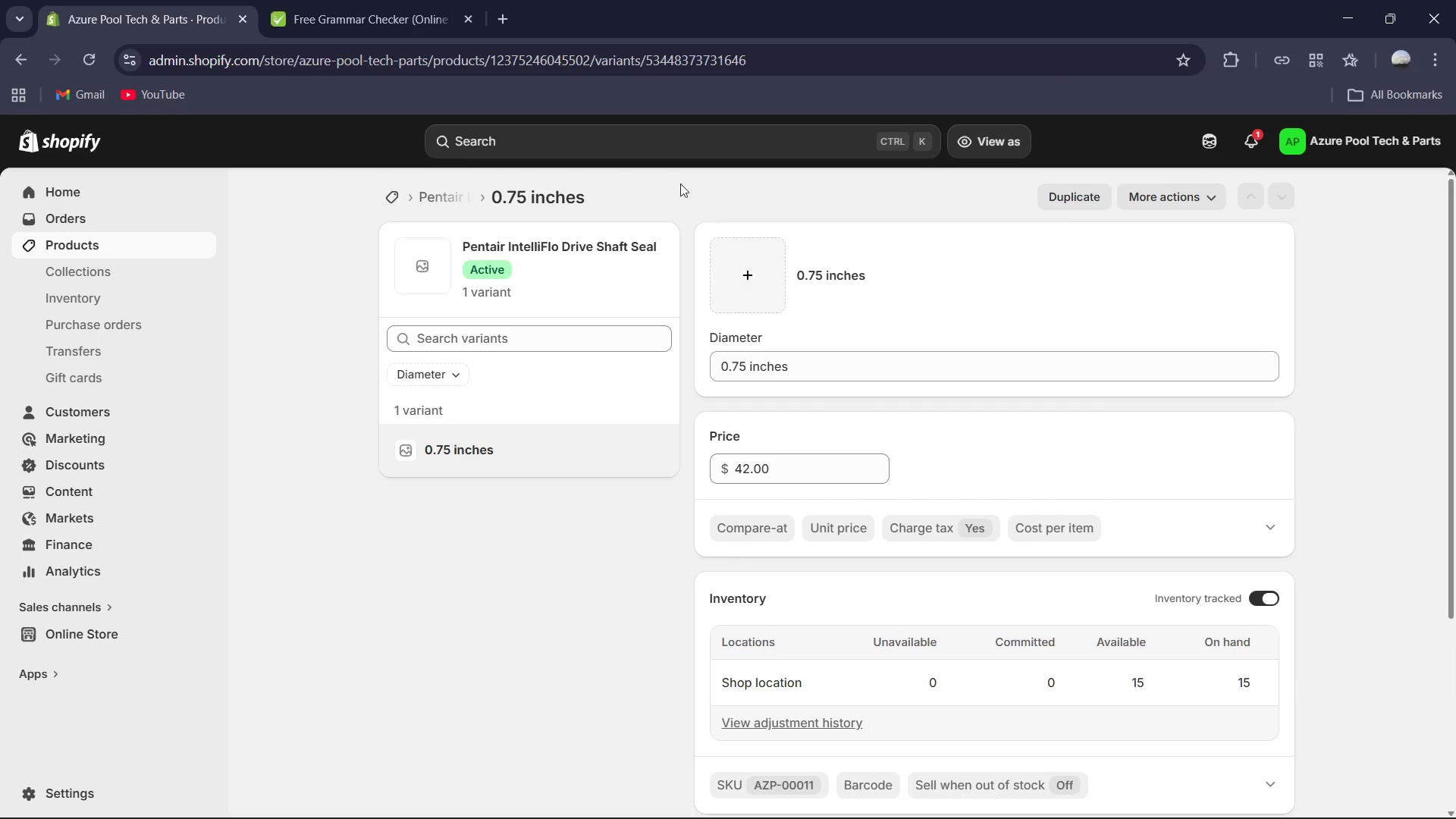 
mouse_move([463, 205])
 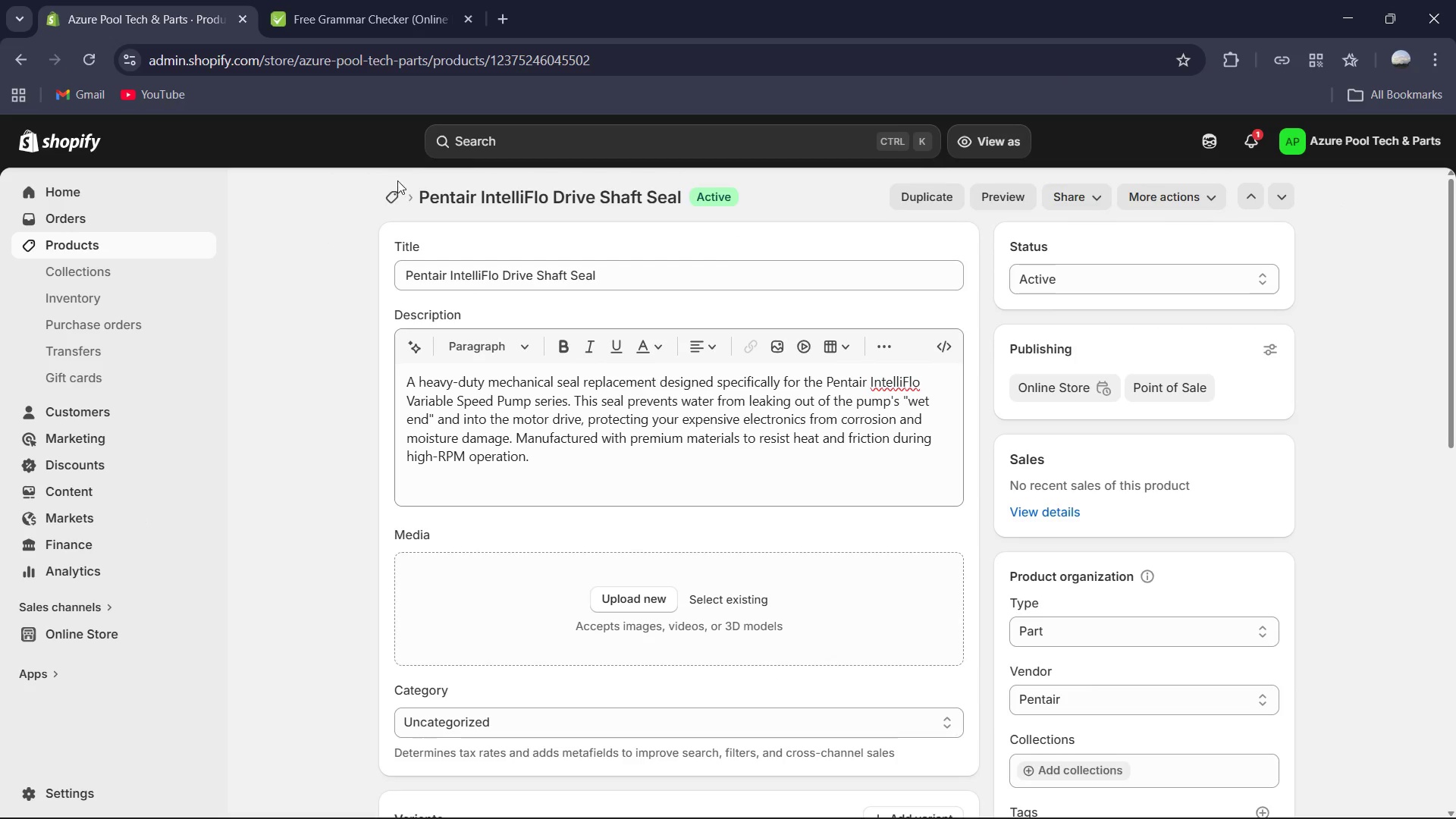 
left_click([397, 205])
 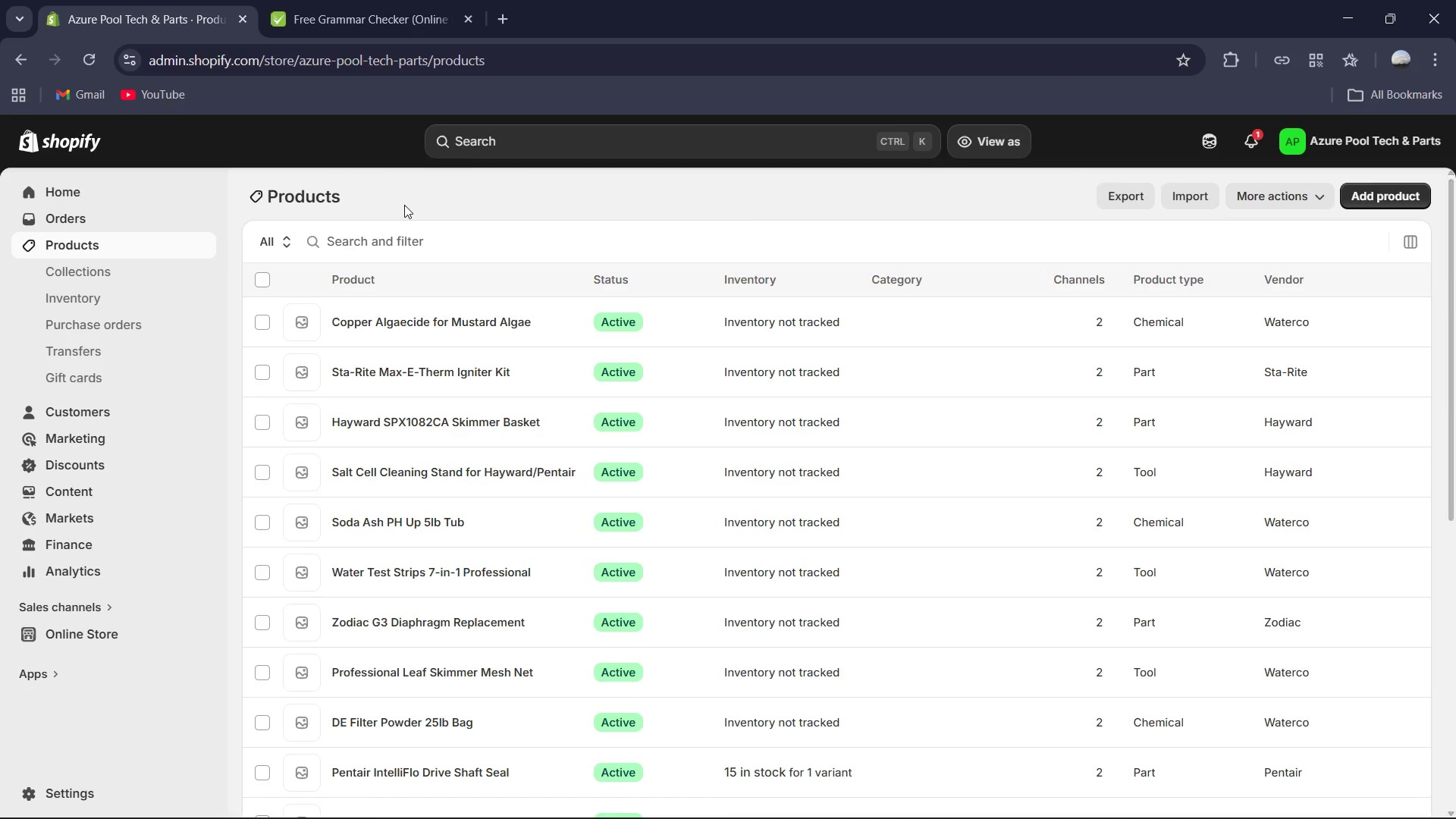 
scroll: coordinate [753, 455], scroll_direction: down, amount: 3.0
 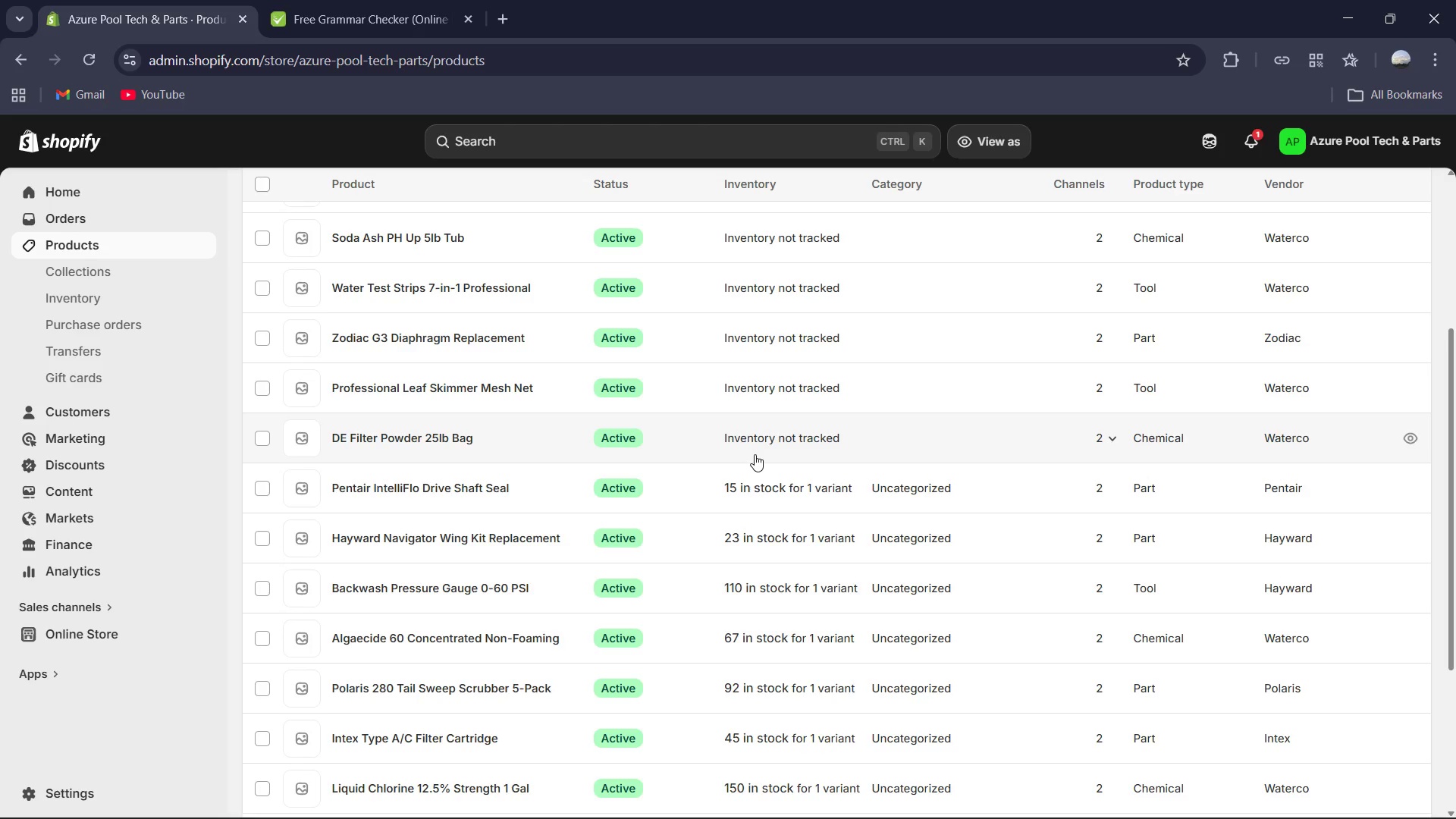 
scroll: coordinate [758, 450], scroll_direction: up, amount: 4.0
 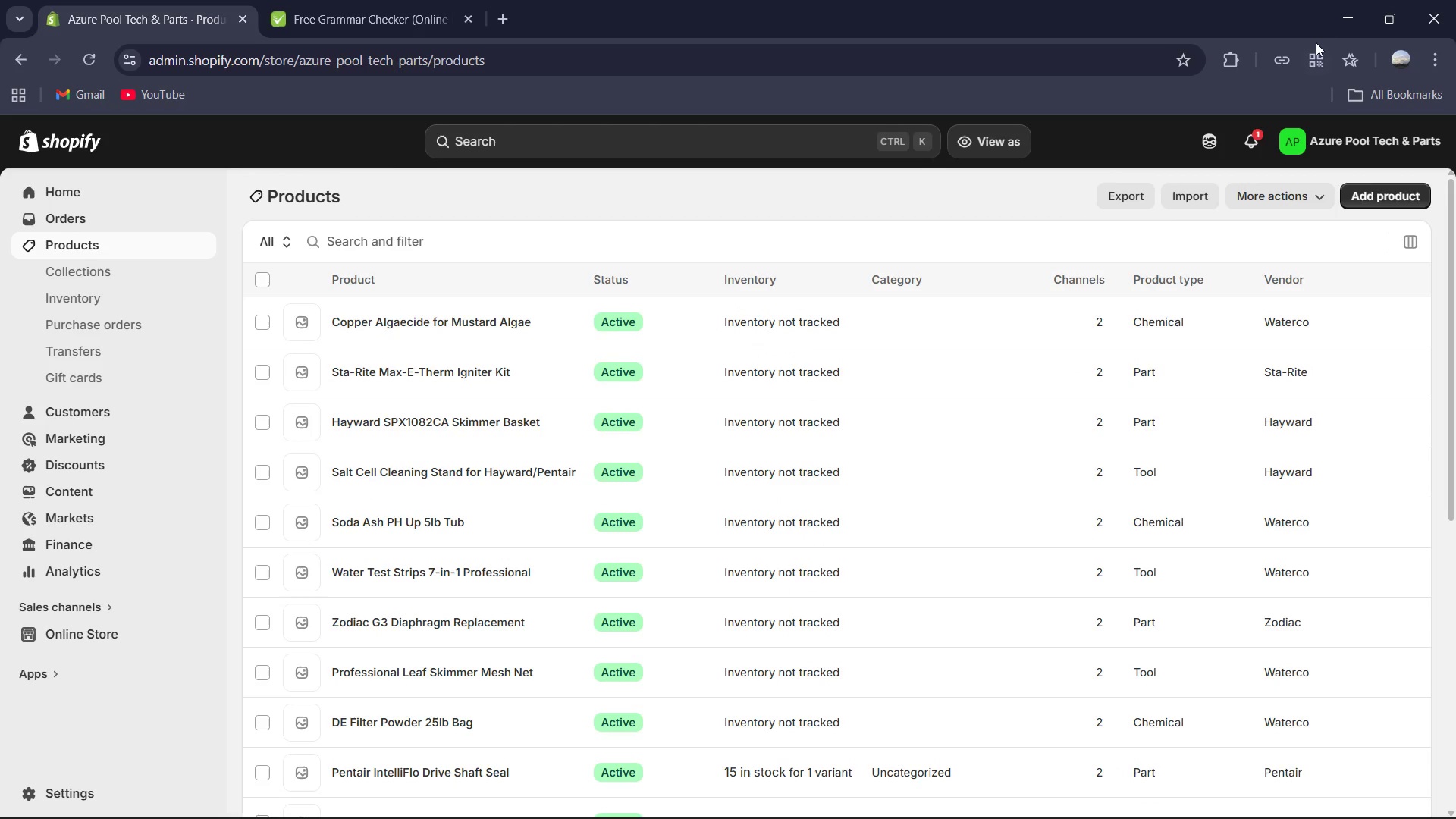 
left_click([1340, 20])
 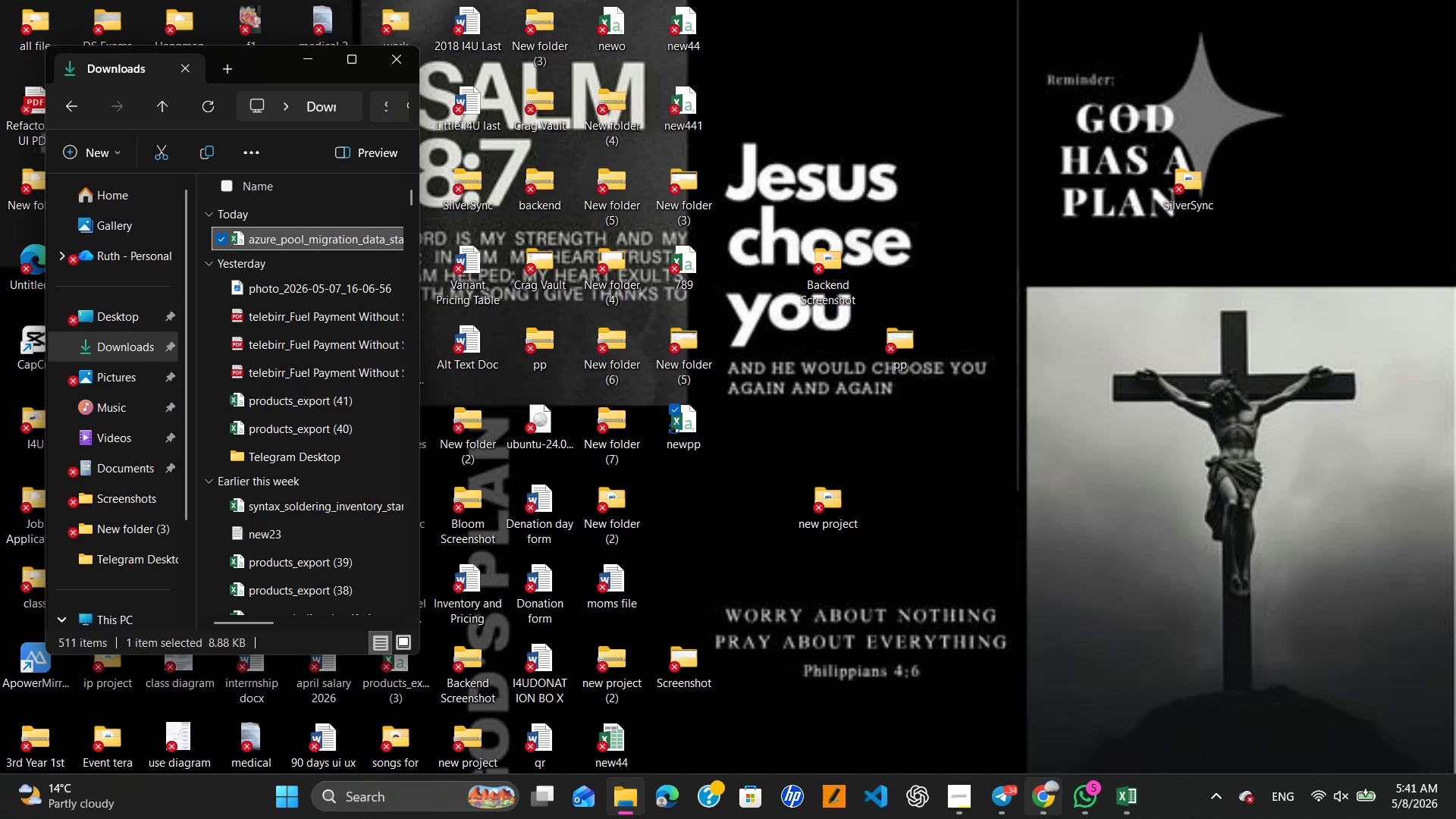 
left_click([949, 795])
 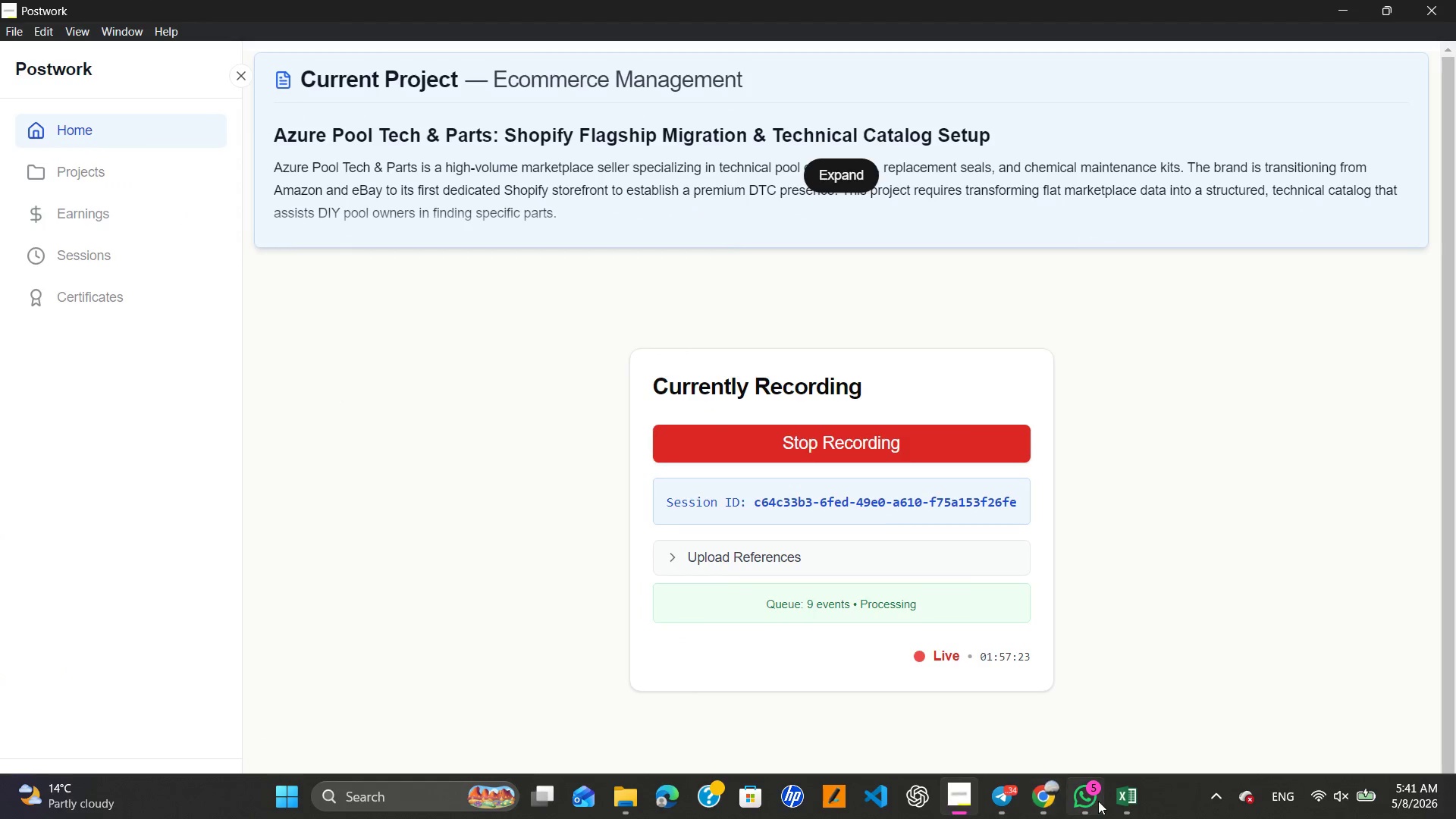 
mouse_move([1088, 801])